 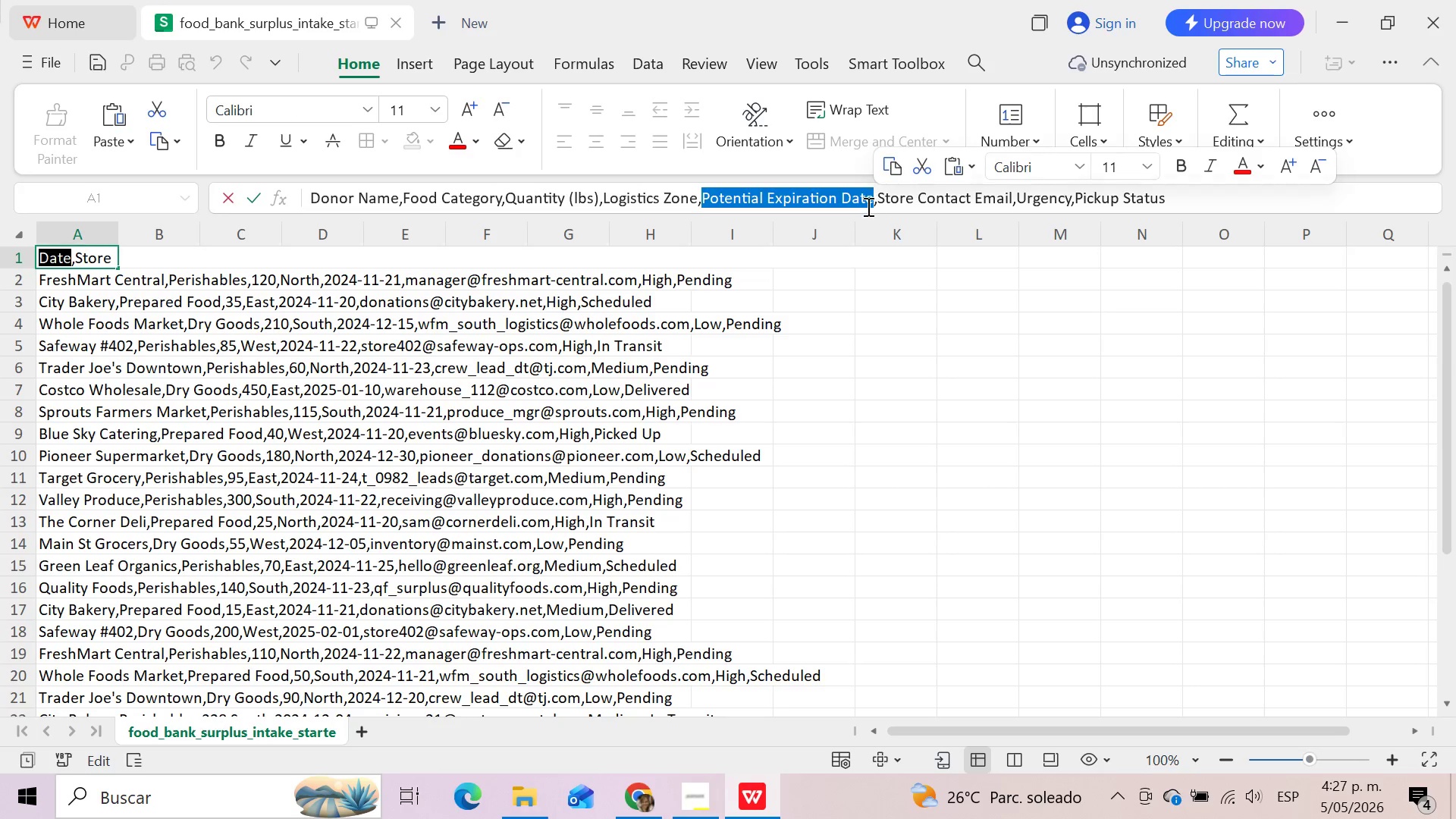 
key(Control+C)
 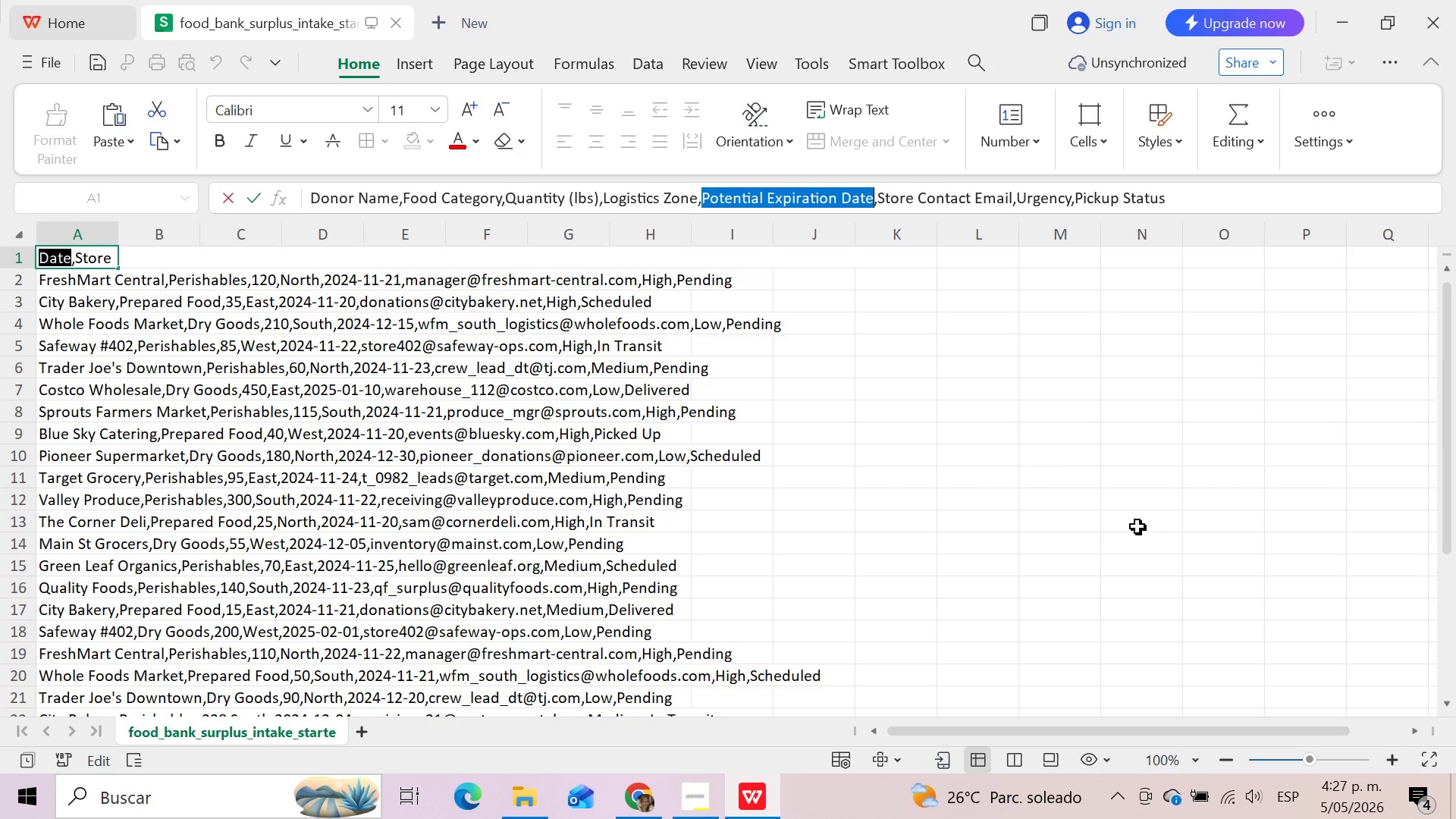 
mouse_move([698, 796])
 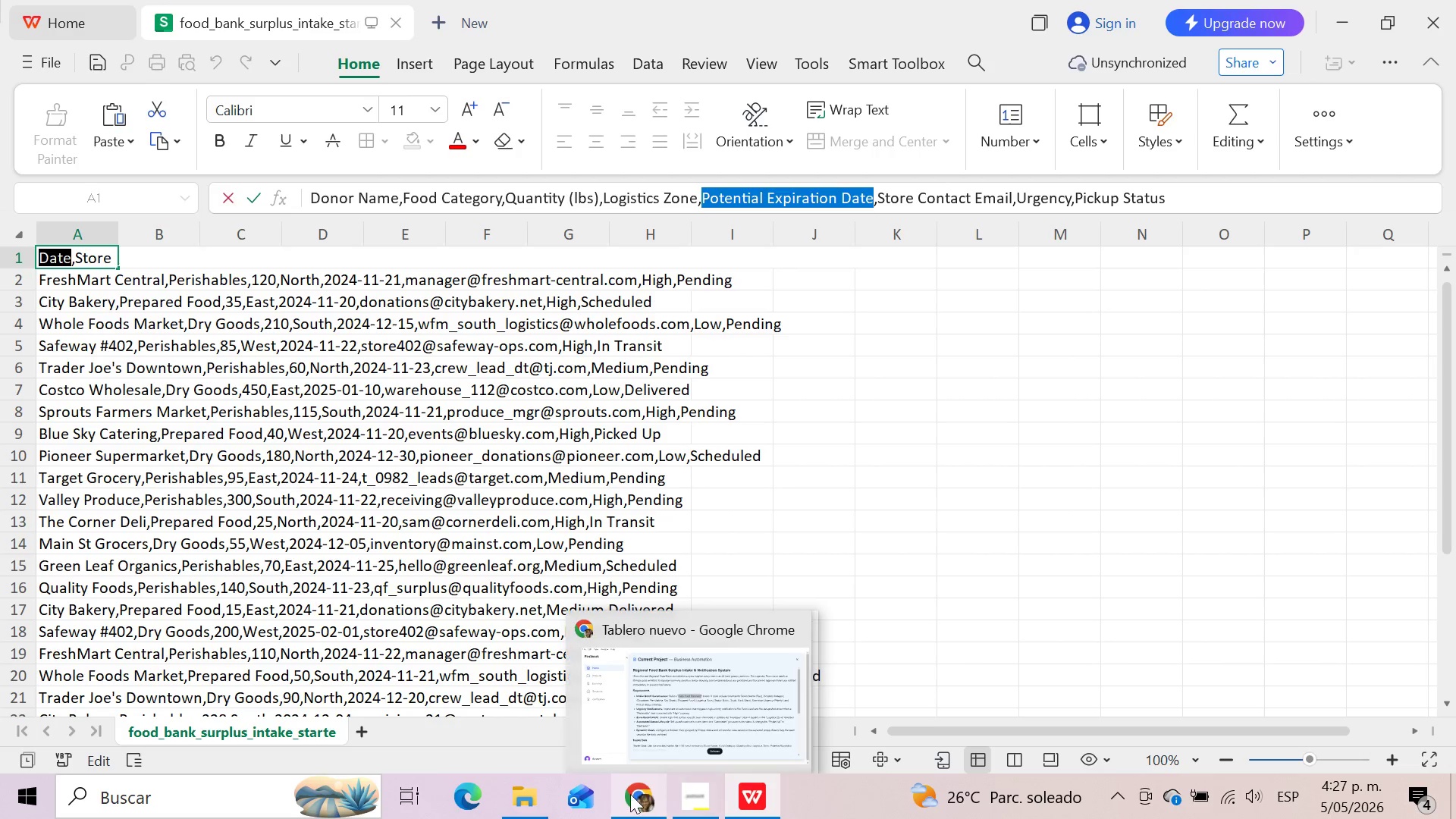 
left_click([630, 794])
 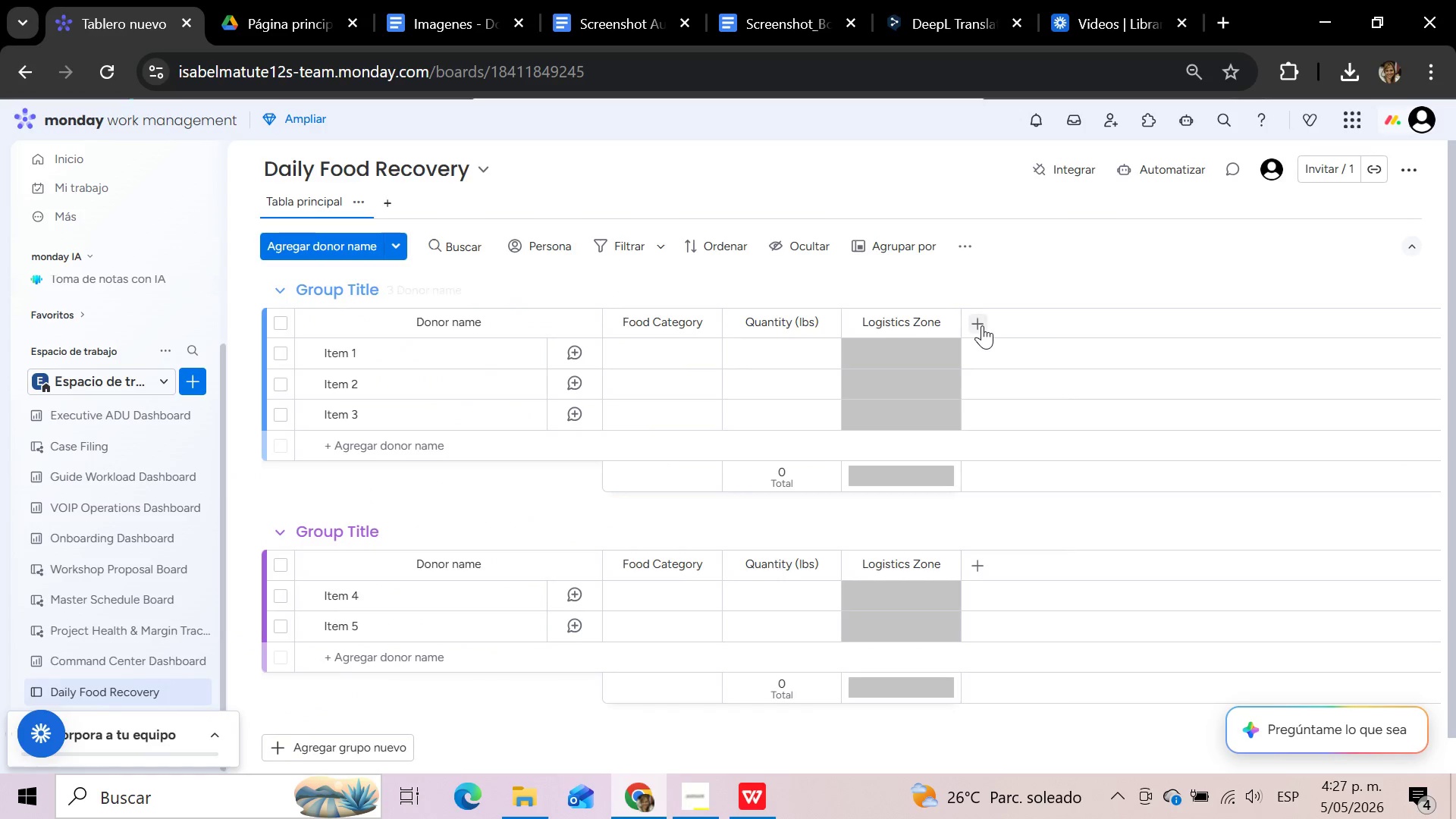 
left_click([983, 327])
 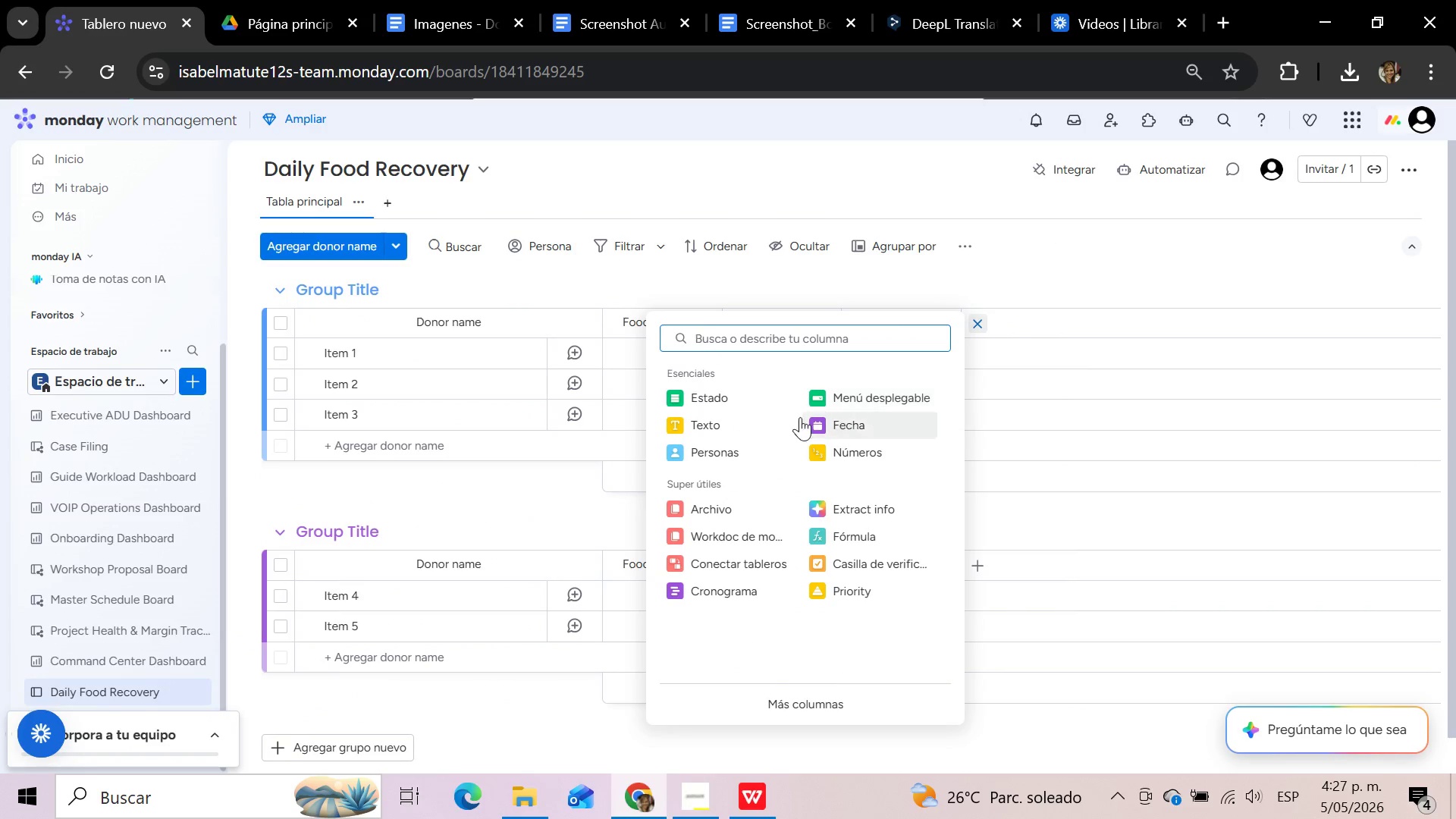 
left_click([852, 419])
 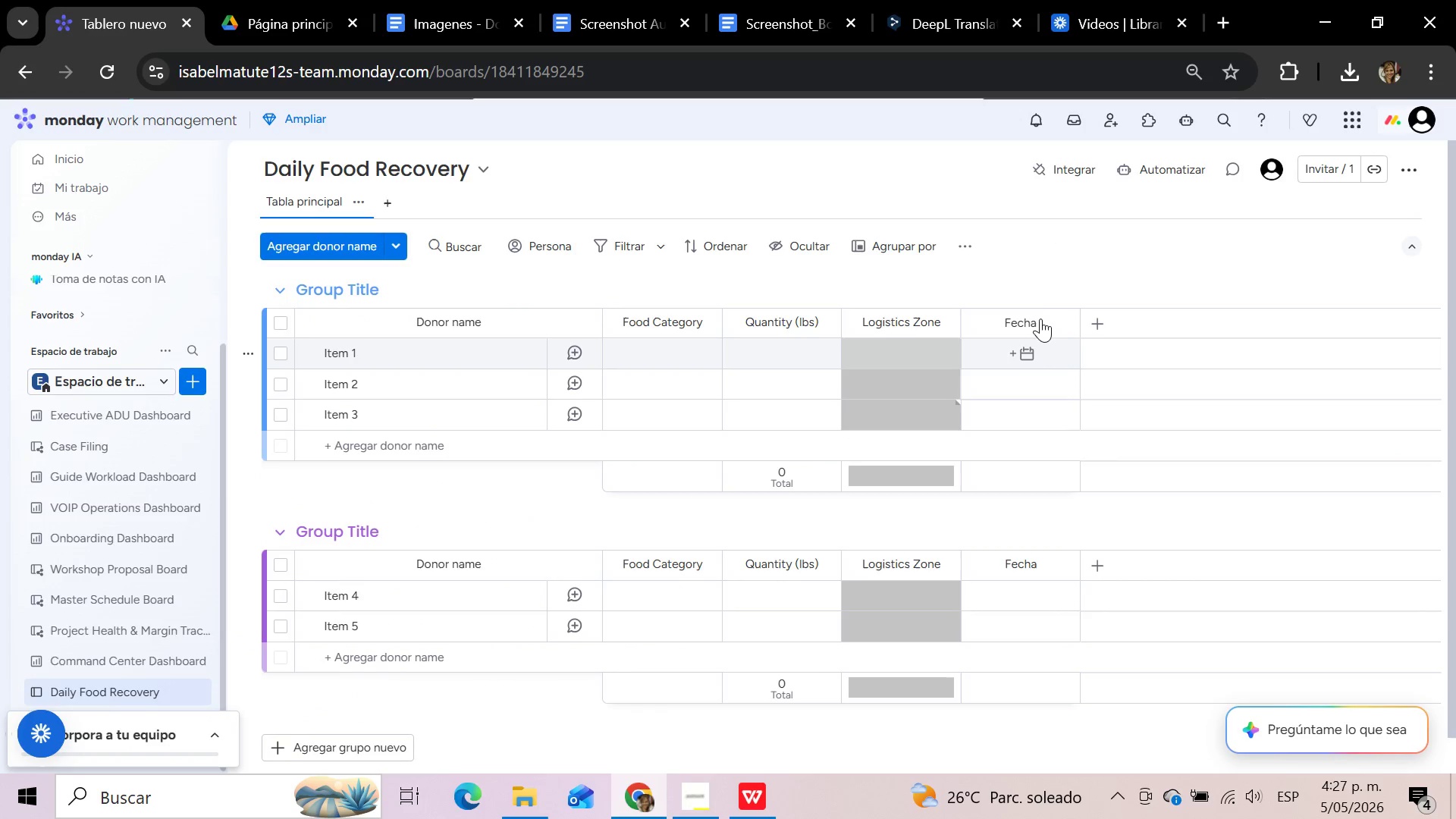 
left_click([1037, 318])
 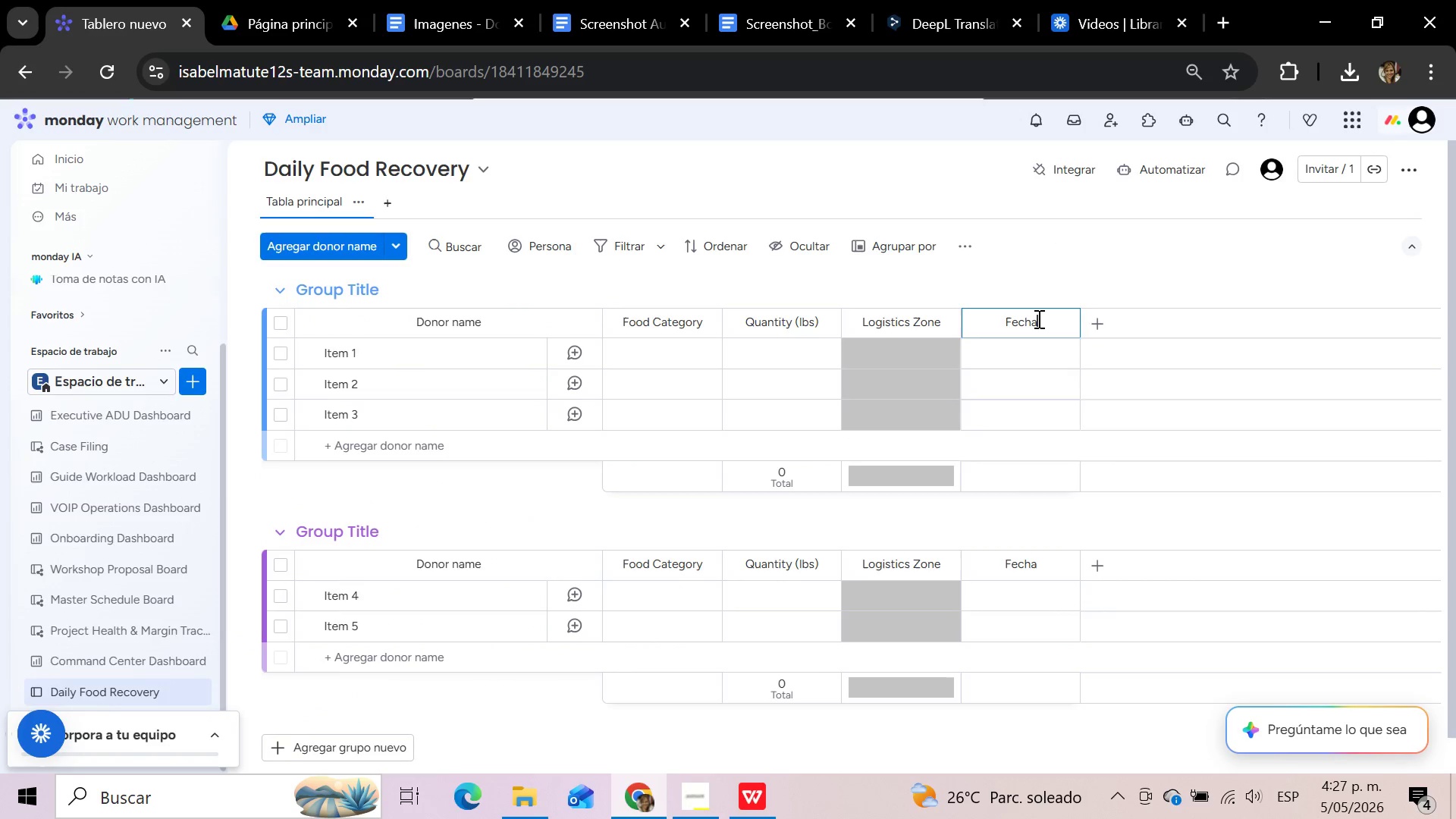 
left_click_drag(start_coordinate=[1037, 318], to_coordinate=[1003, 319])
 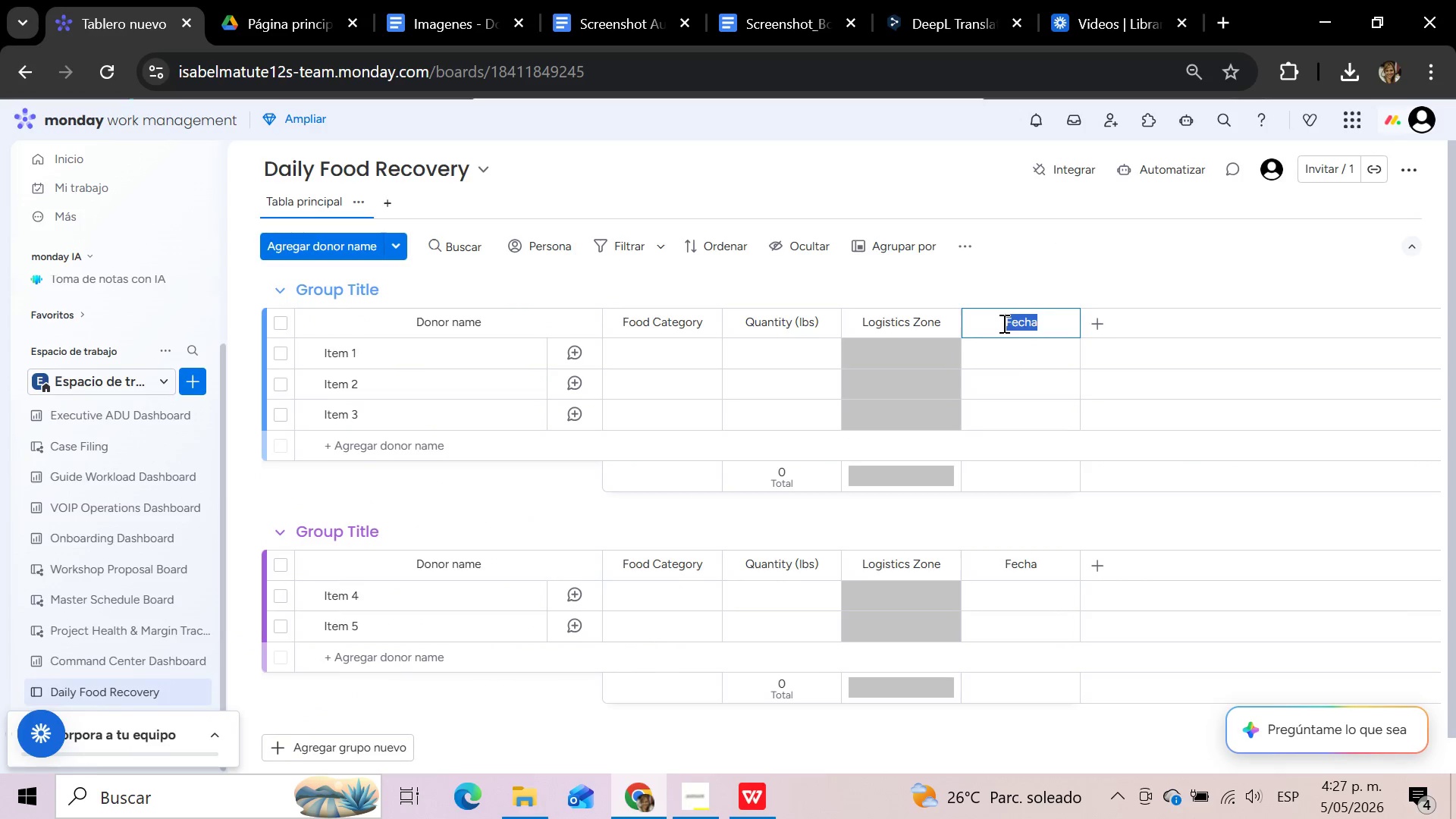 
key(Control+V)
 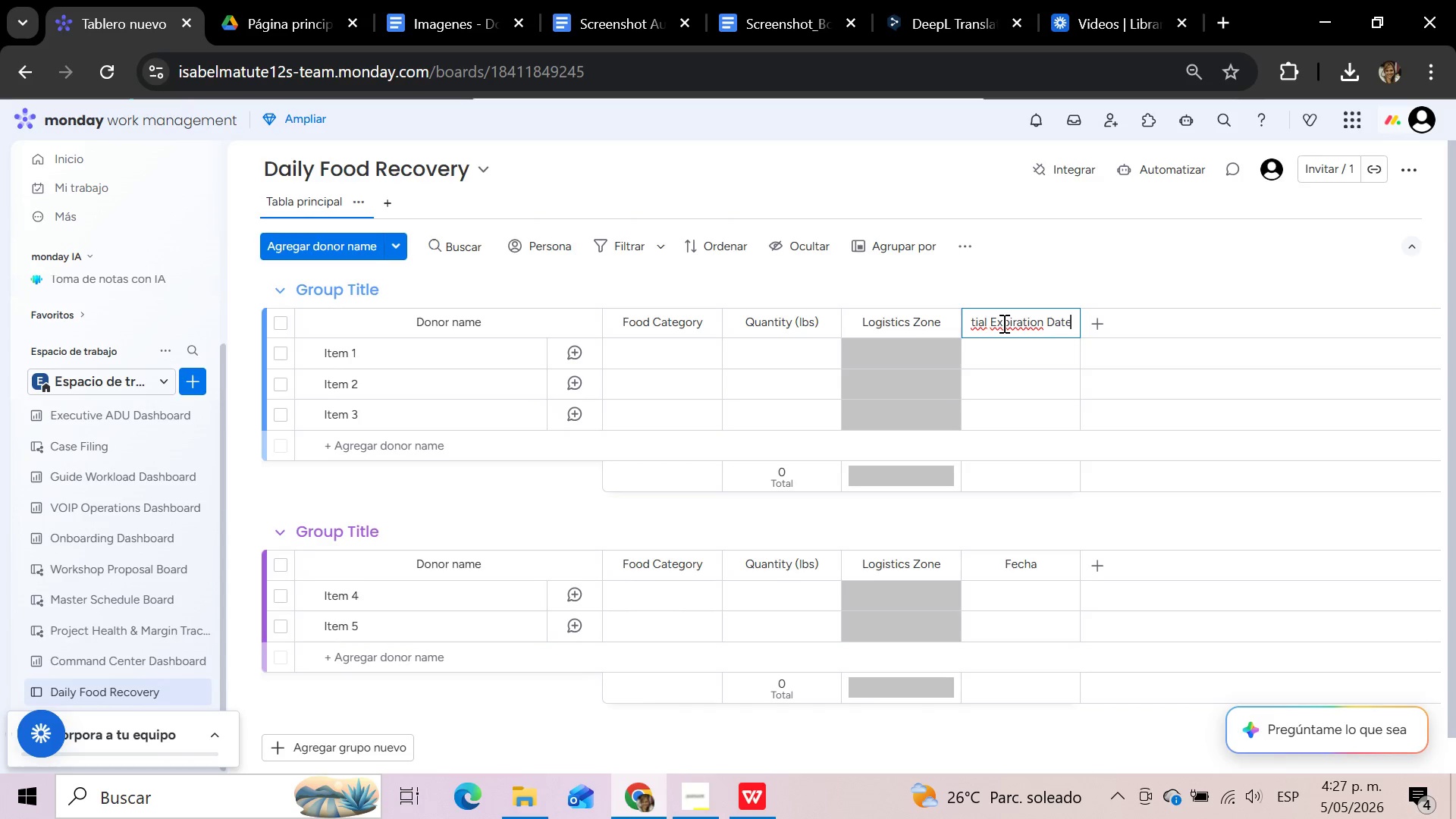 
wait(7.39)
 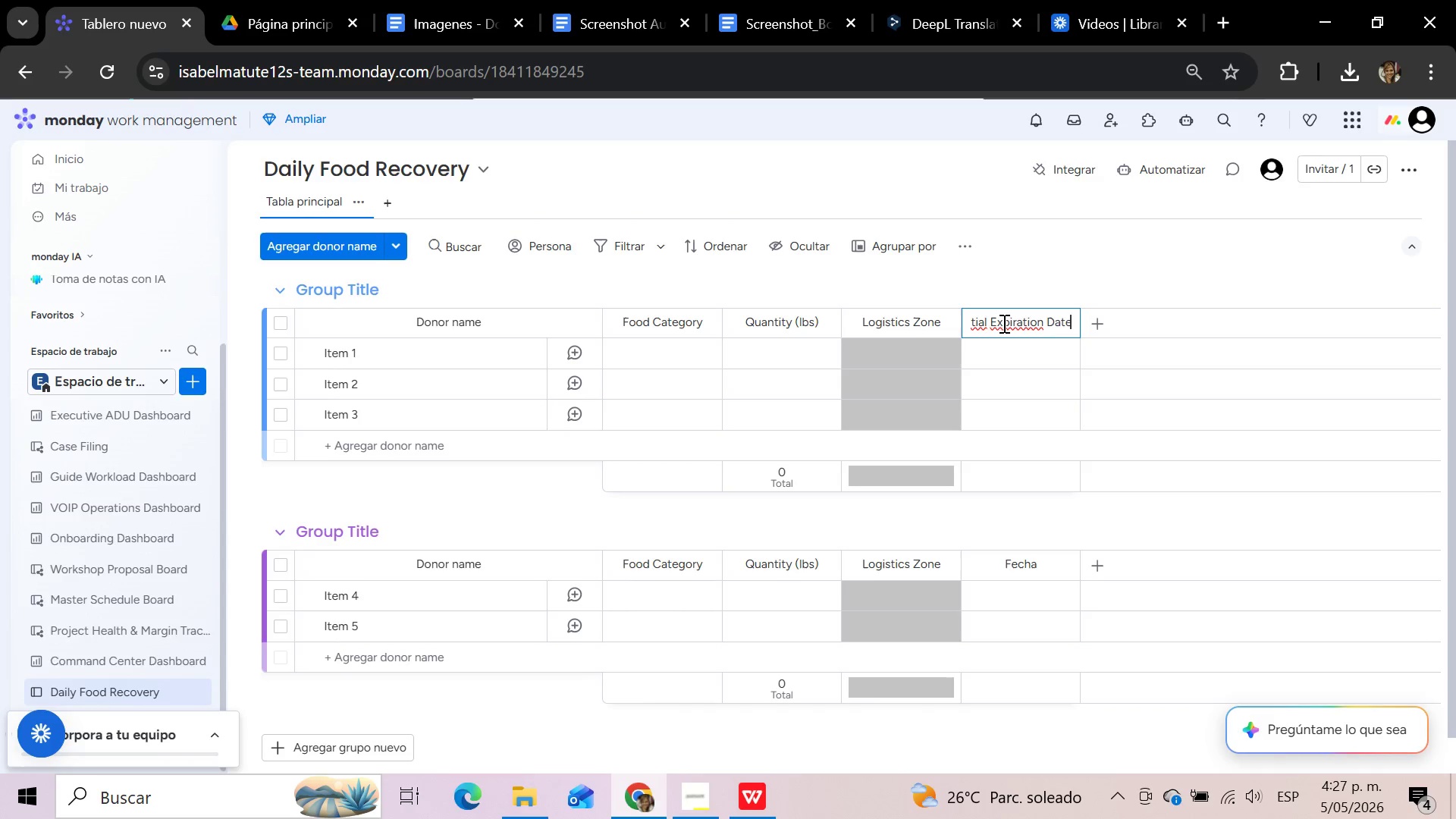 
left_click([747, 795])
 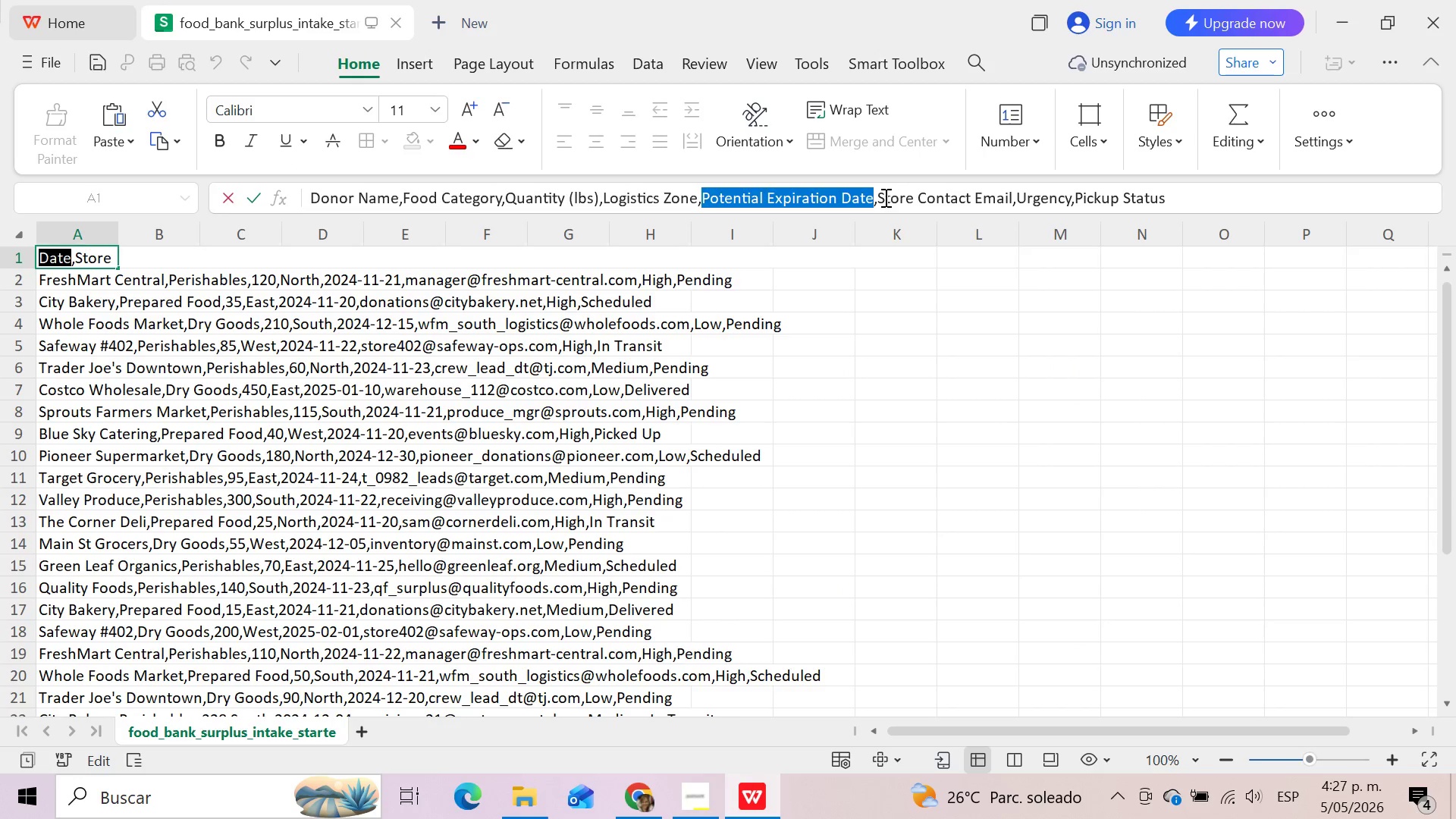 
left_click_drag(start_coordinate=[880, 197], to_coordinate=[1013, 197])
 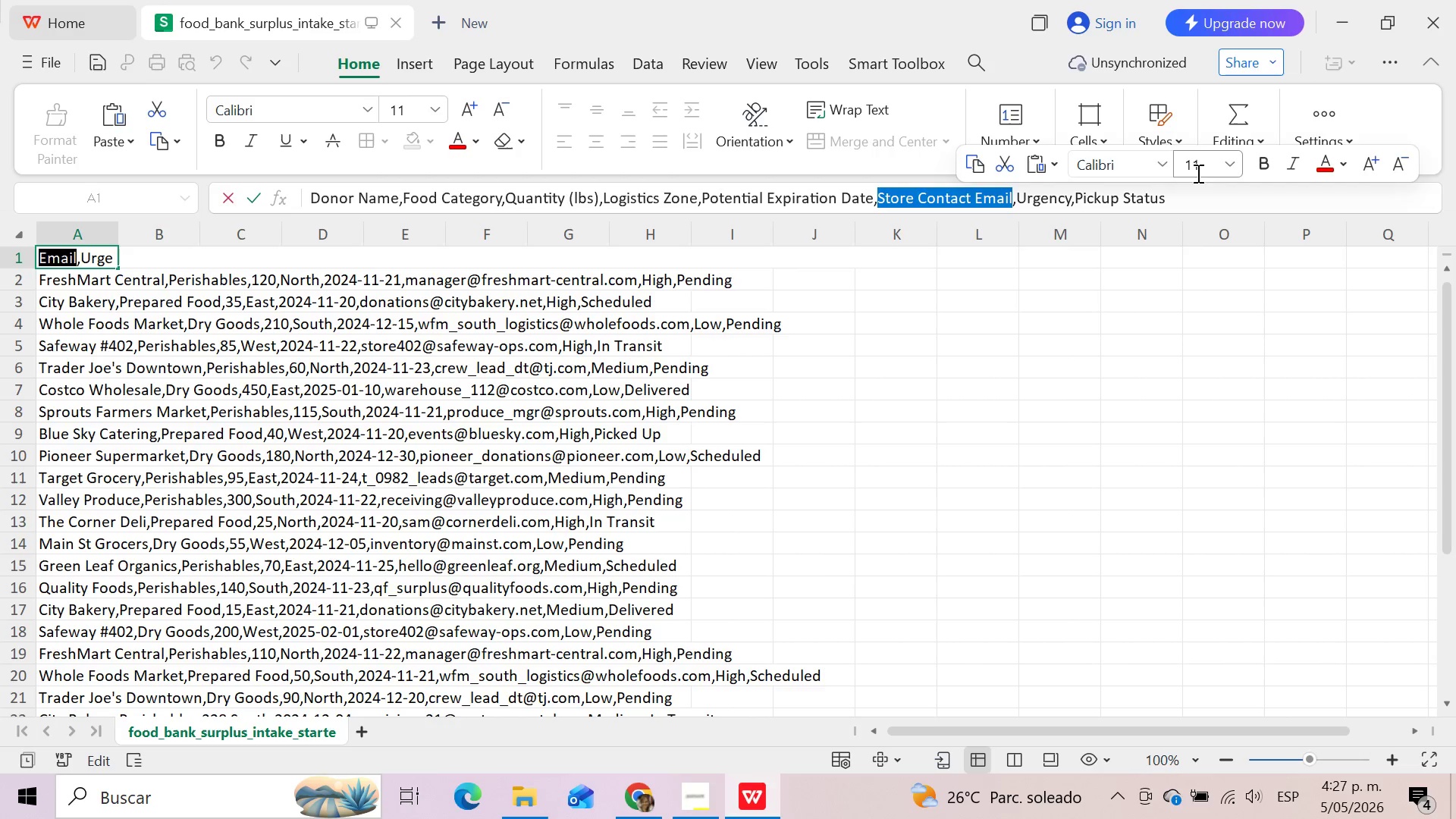 
key(Control+C)
 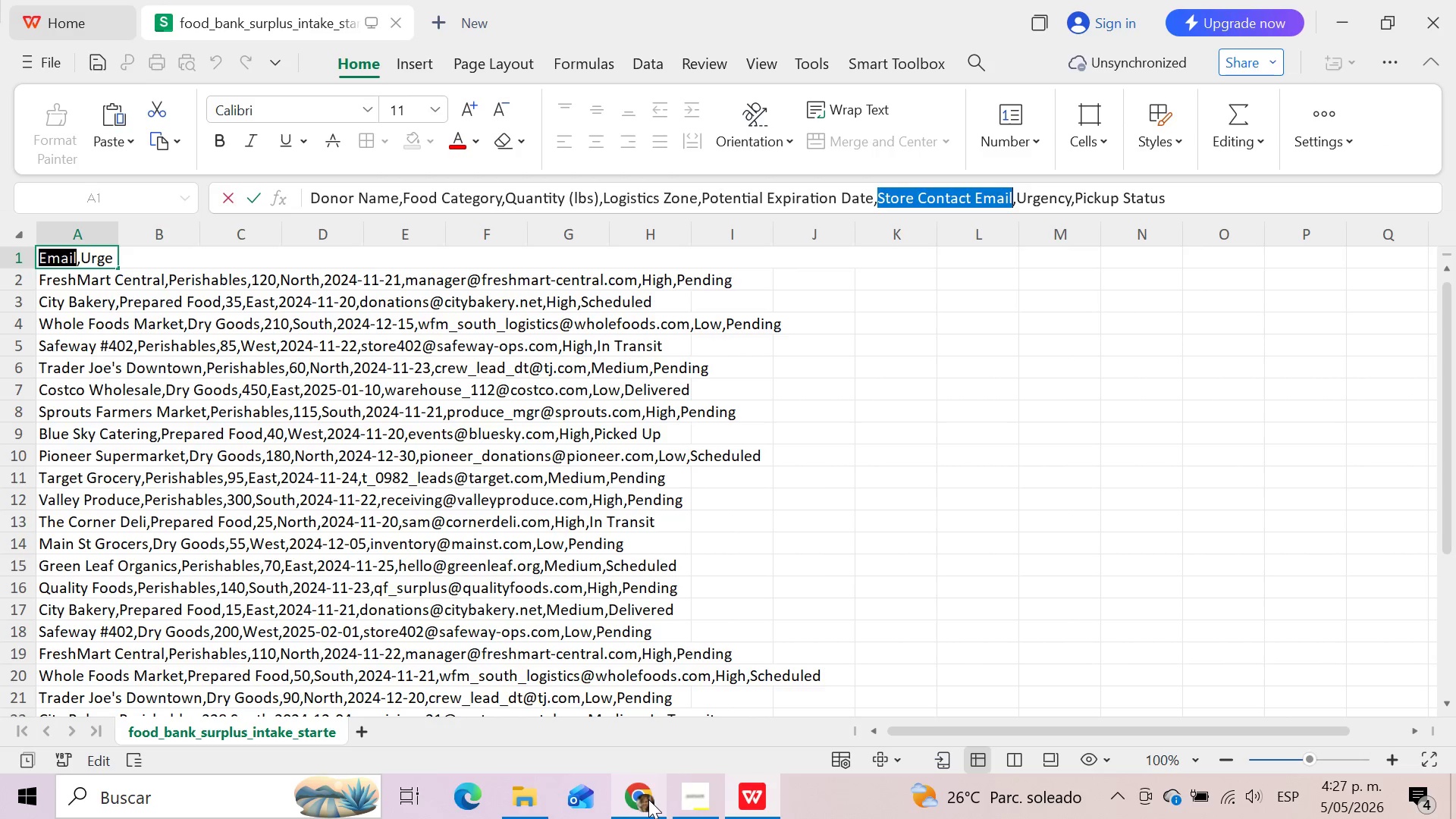 
left_click([648, 799])
 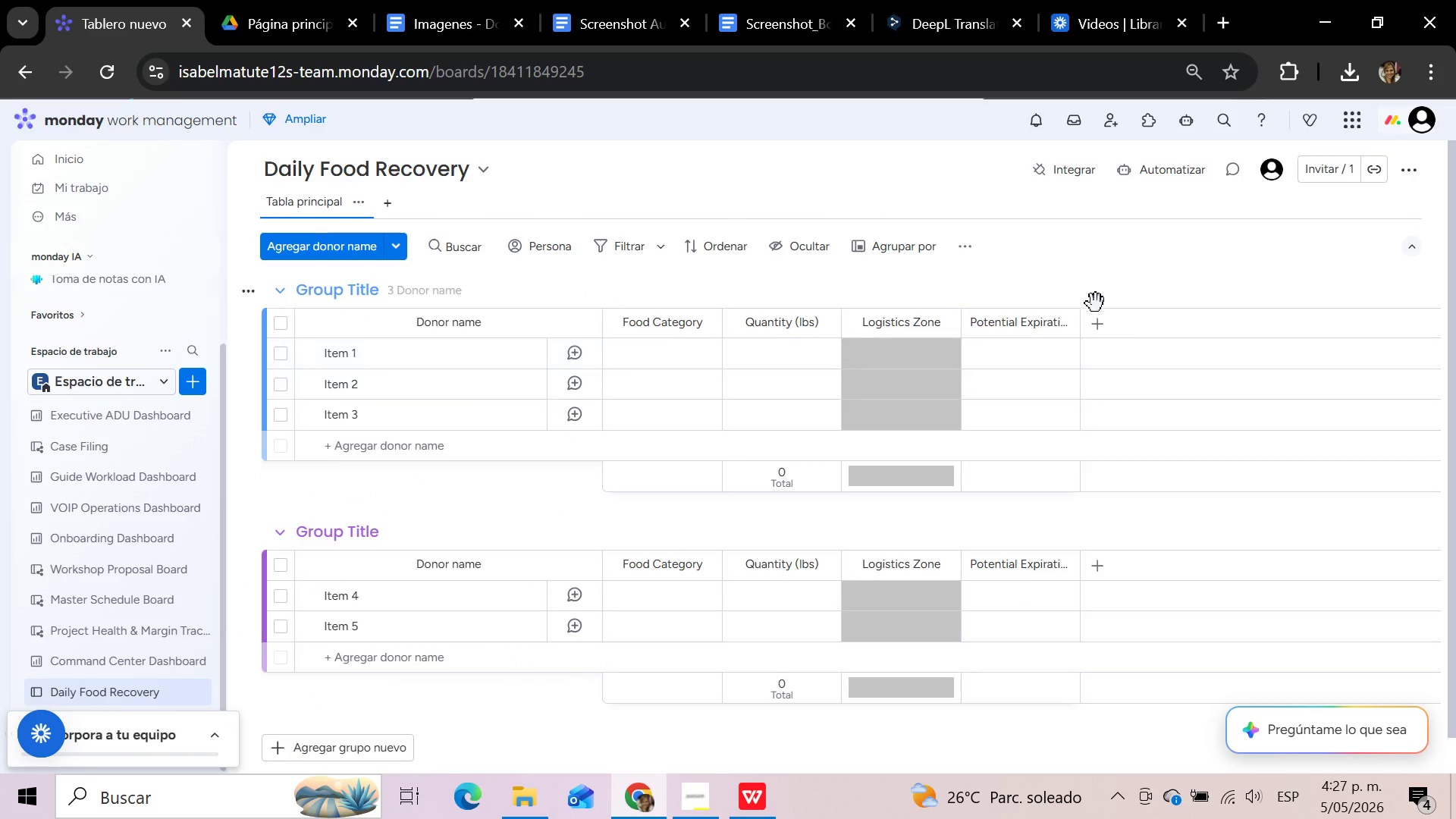 
left_click([1100, 322])
 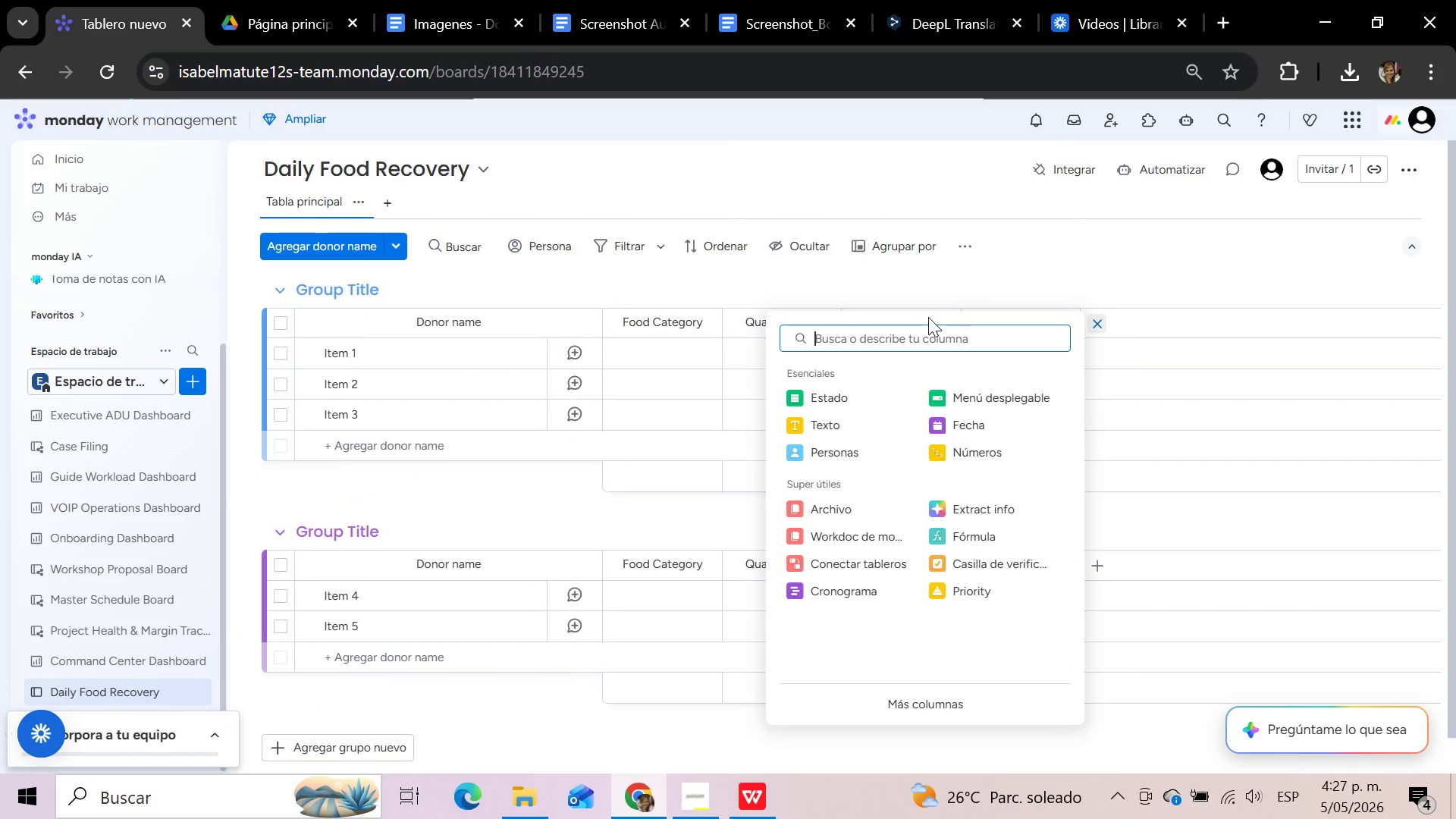 
left_click([930, 329])
 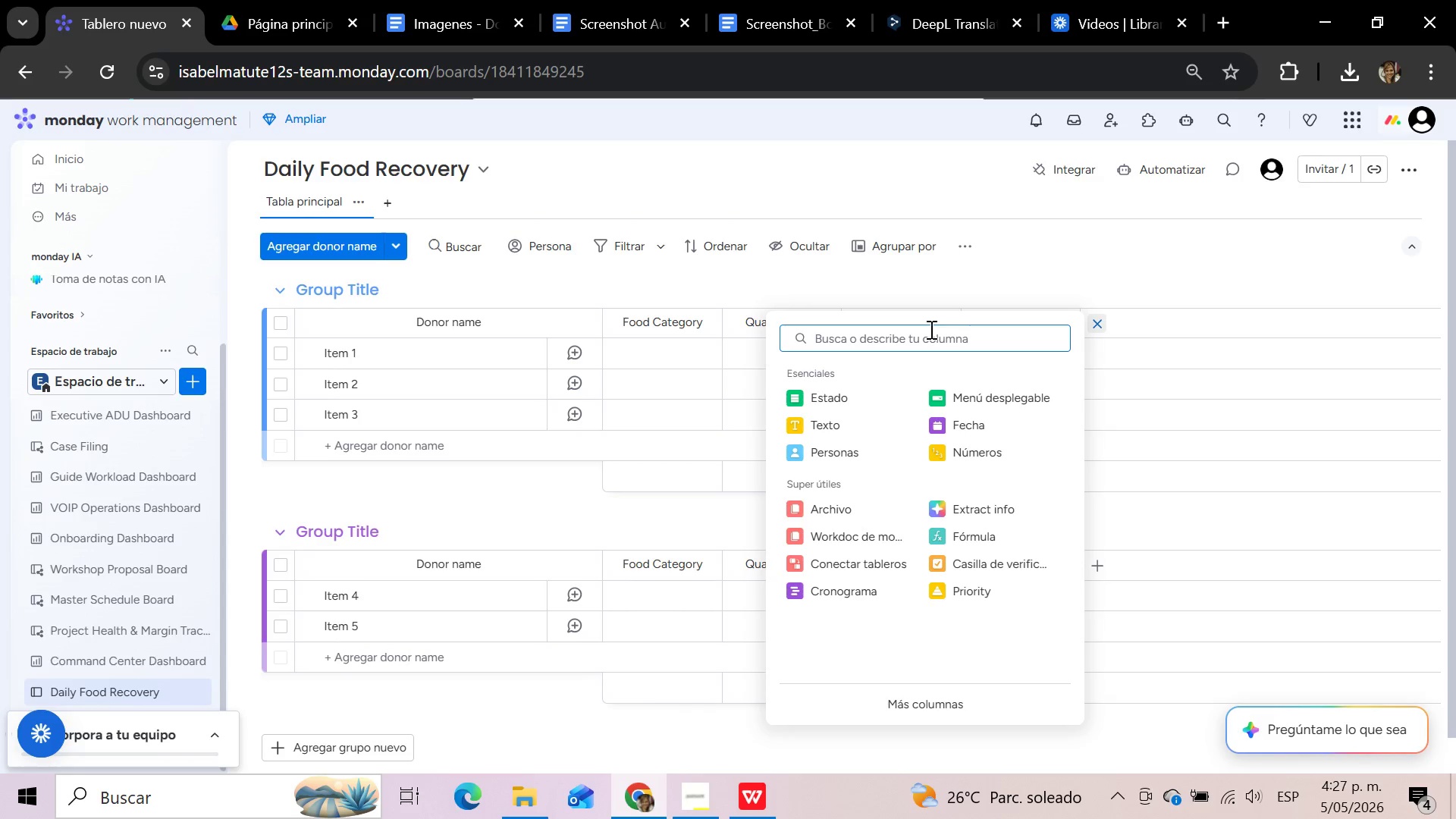 
type(correo)
 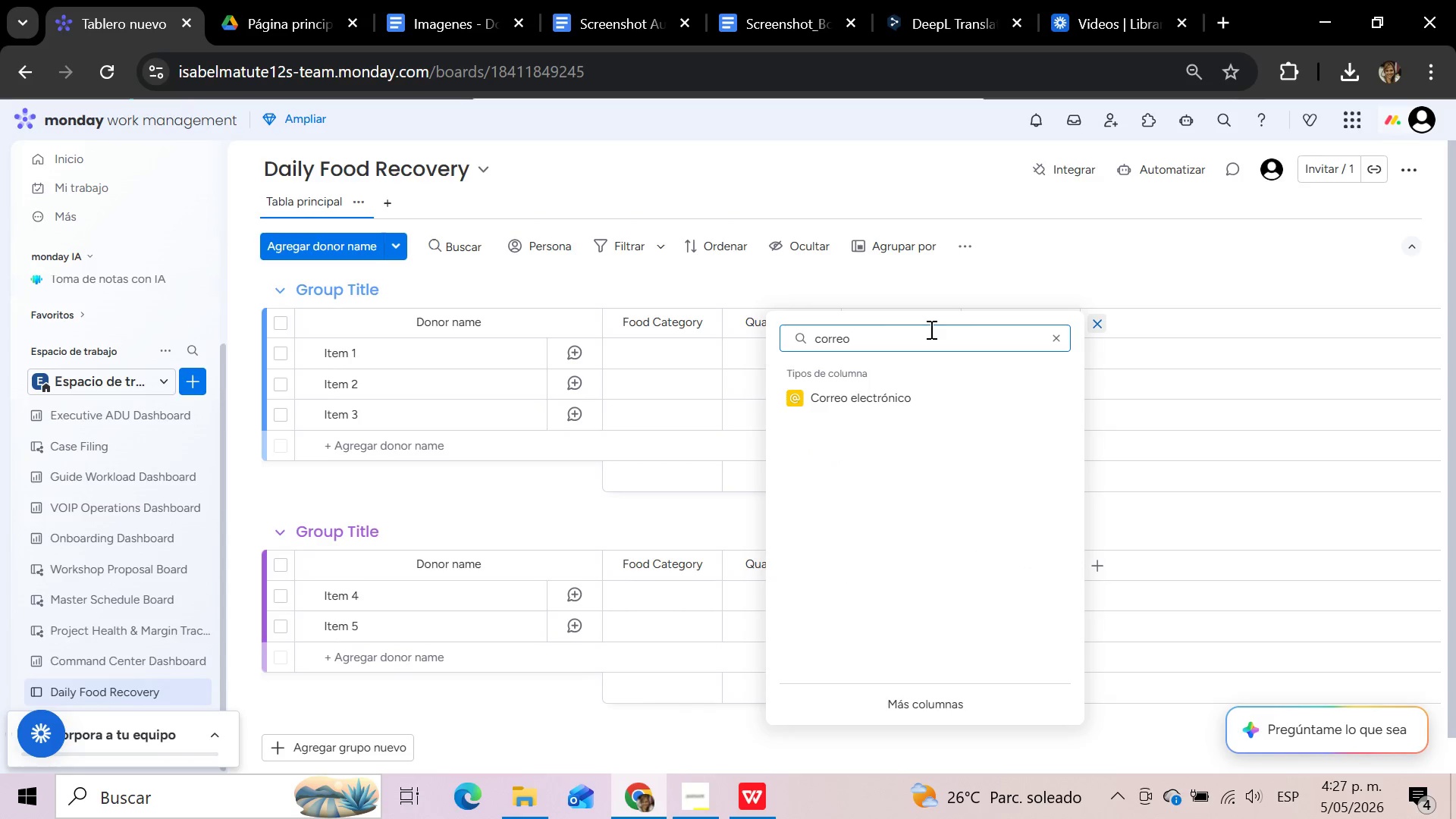 
left_click([950, 406])
 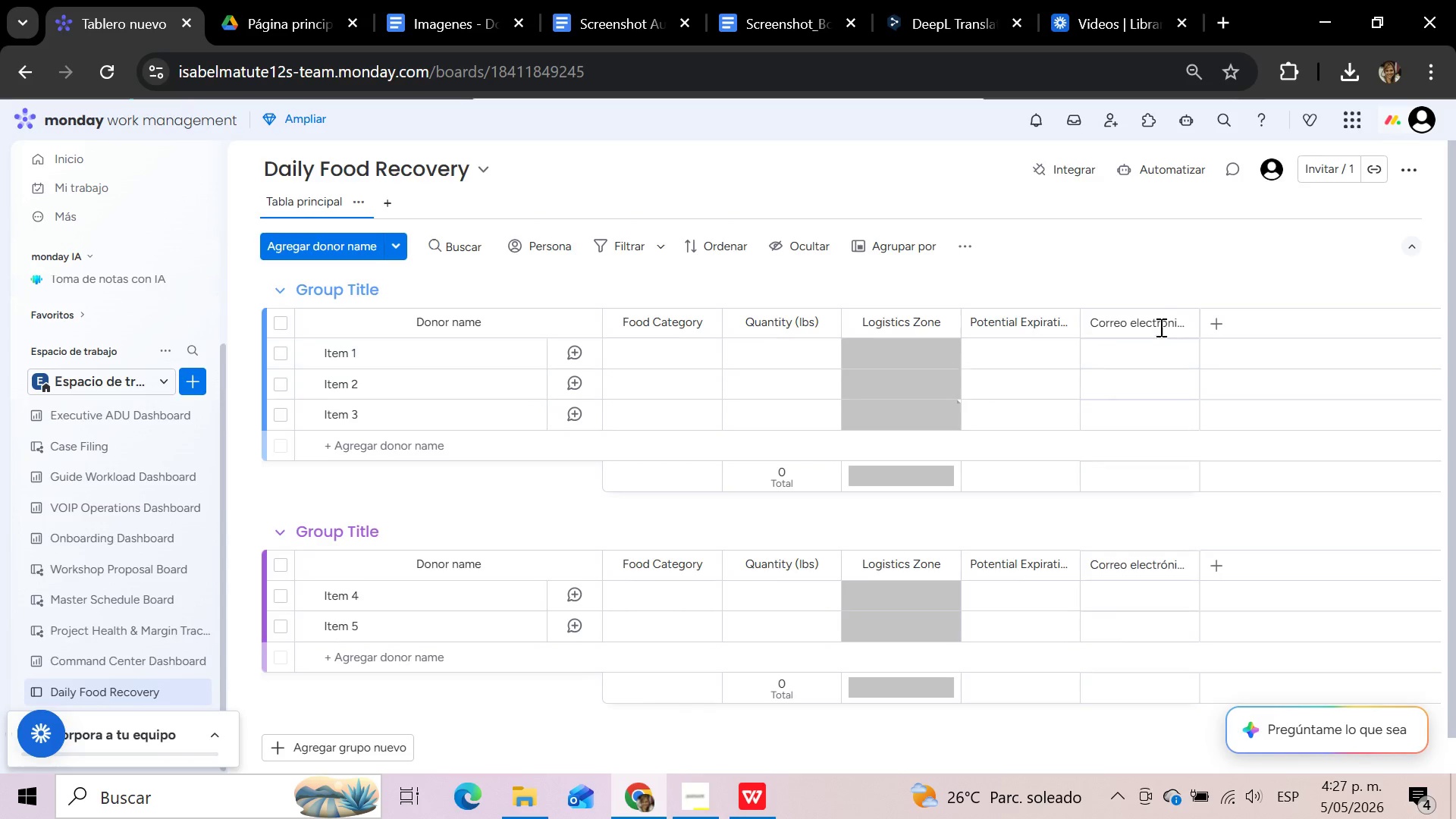 
left_click([1159, 322])
 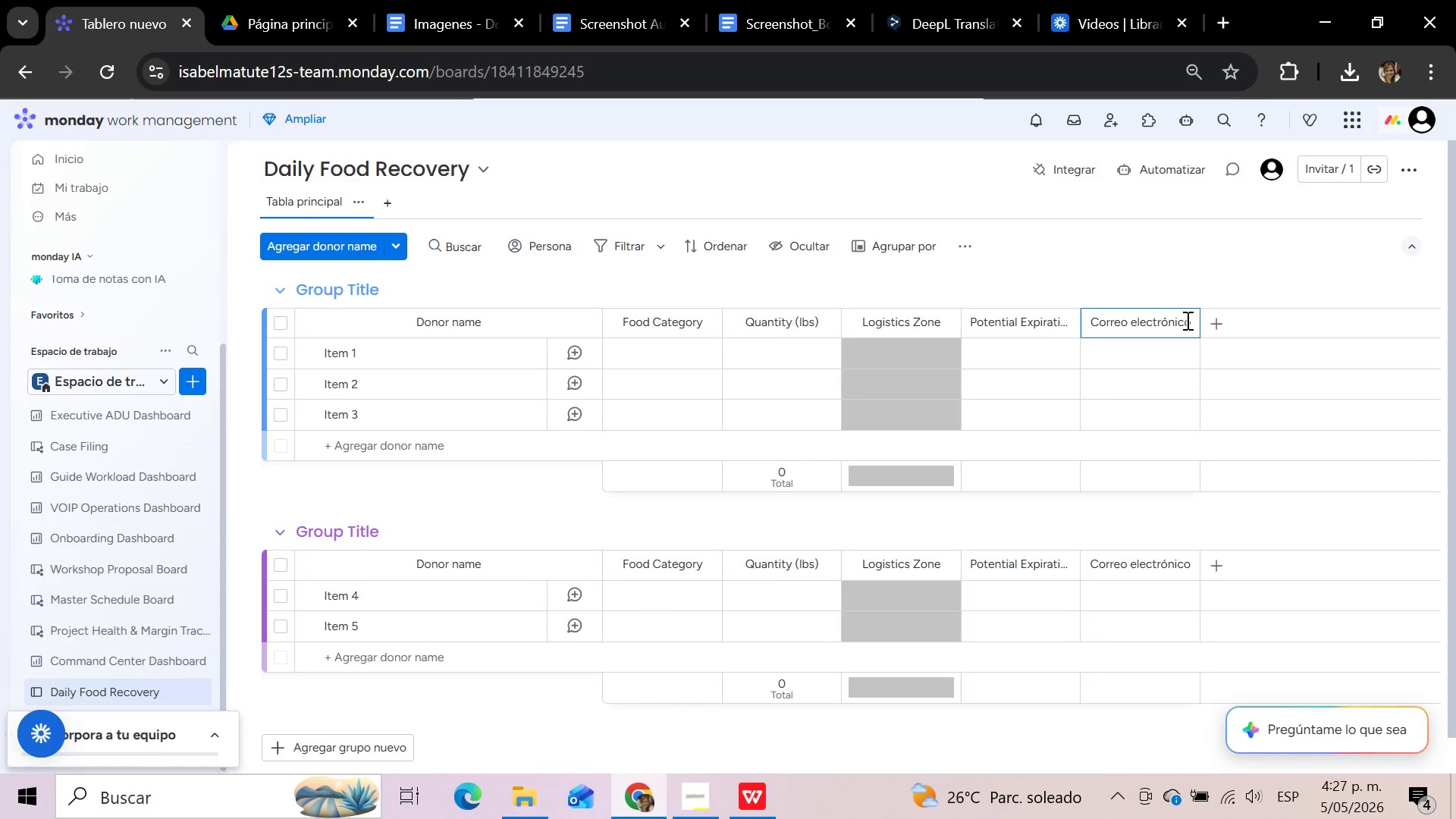 
left_click_drag(start_coordinate=[1191, 321], to_coordinate=[1089, 325])
 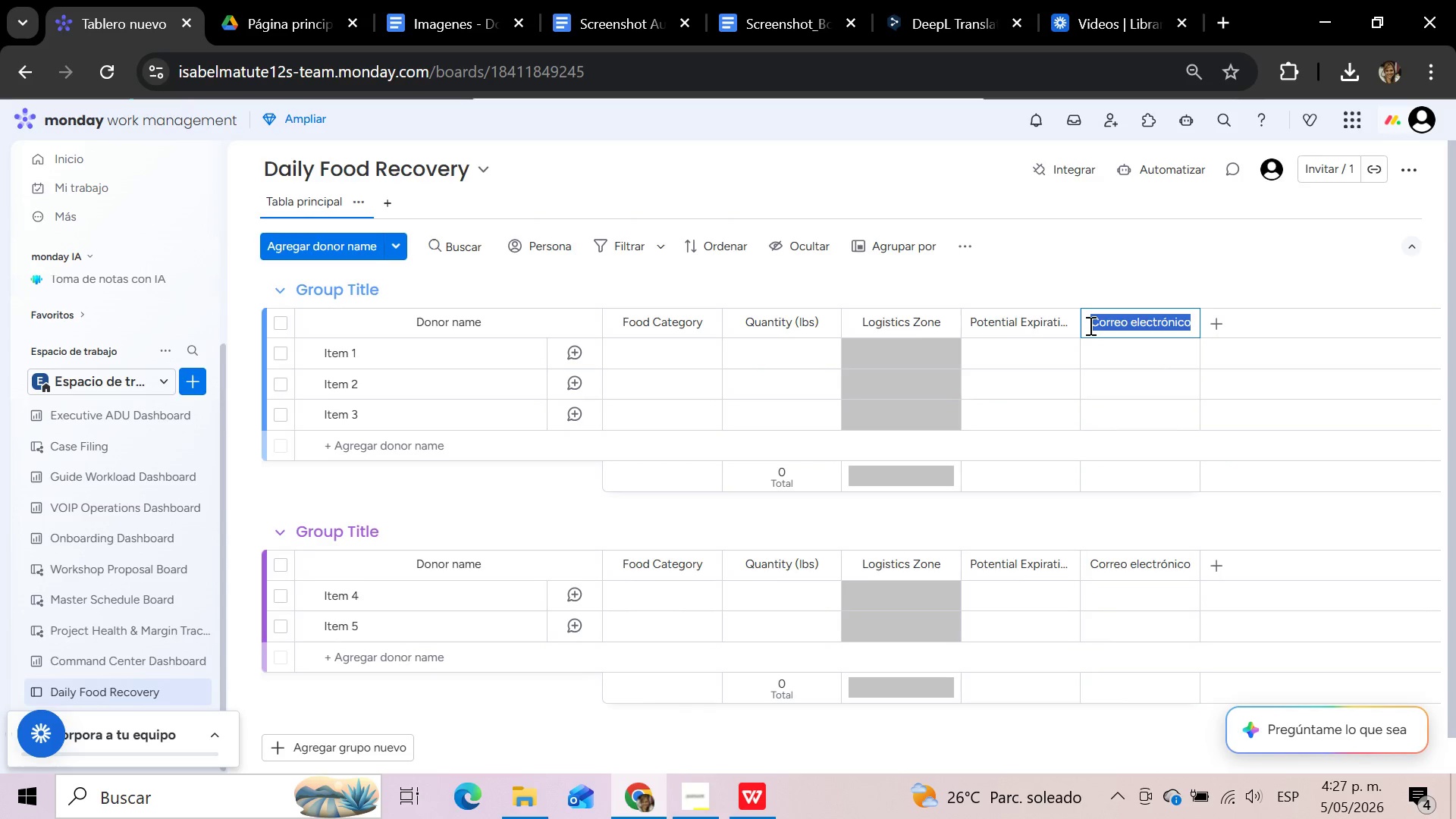 
key(Control+V)
 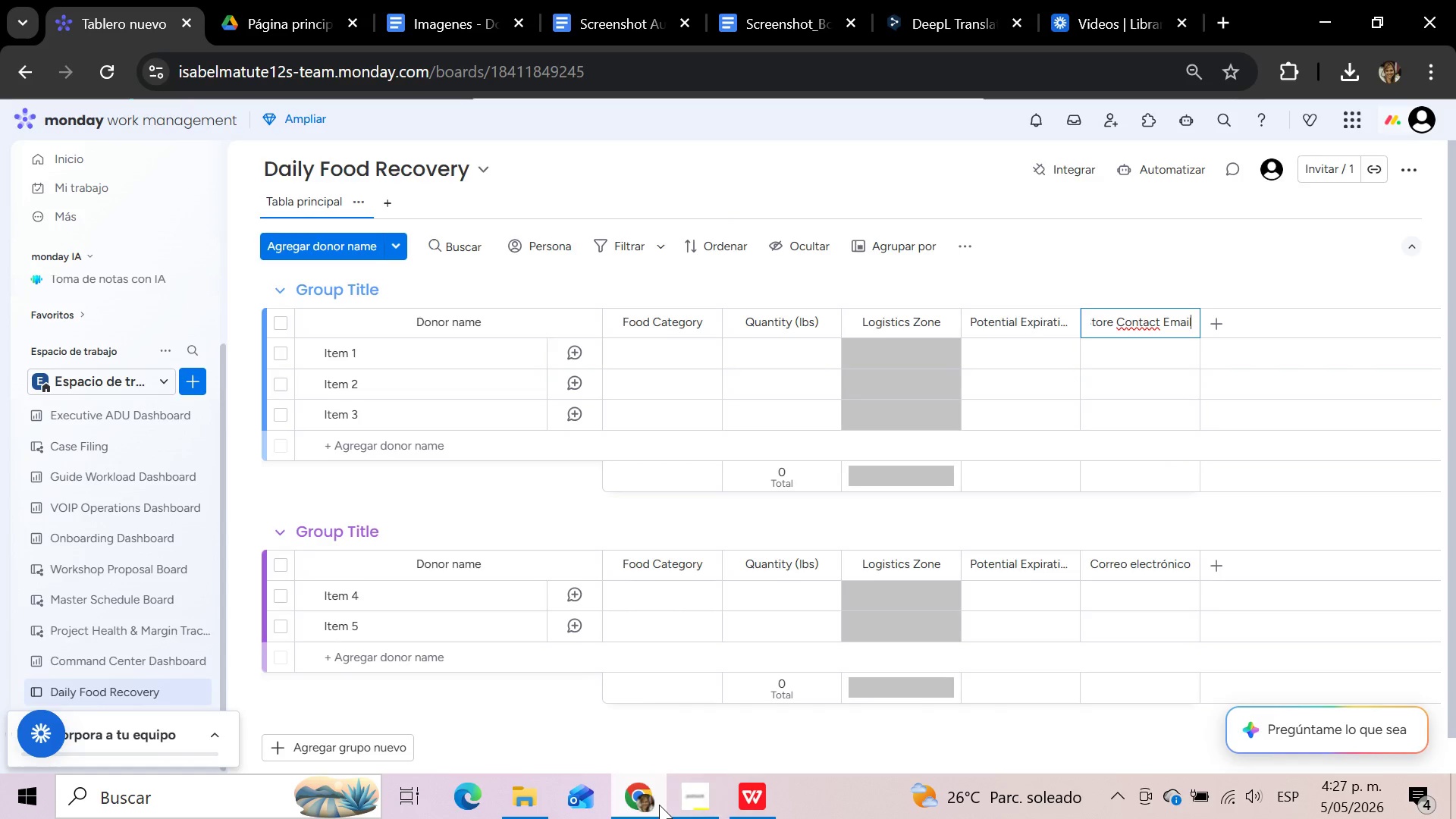 
left_click([752, 793])
 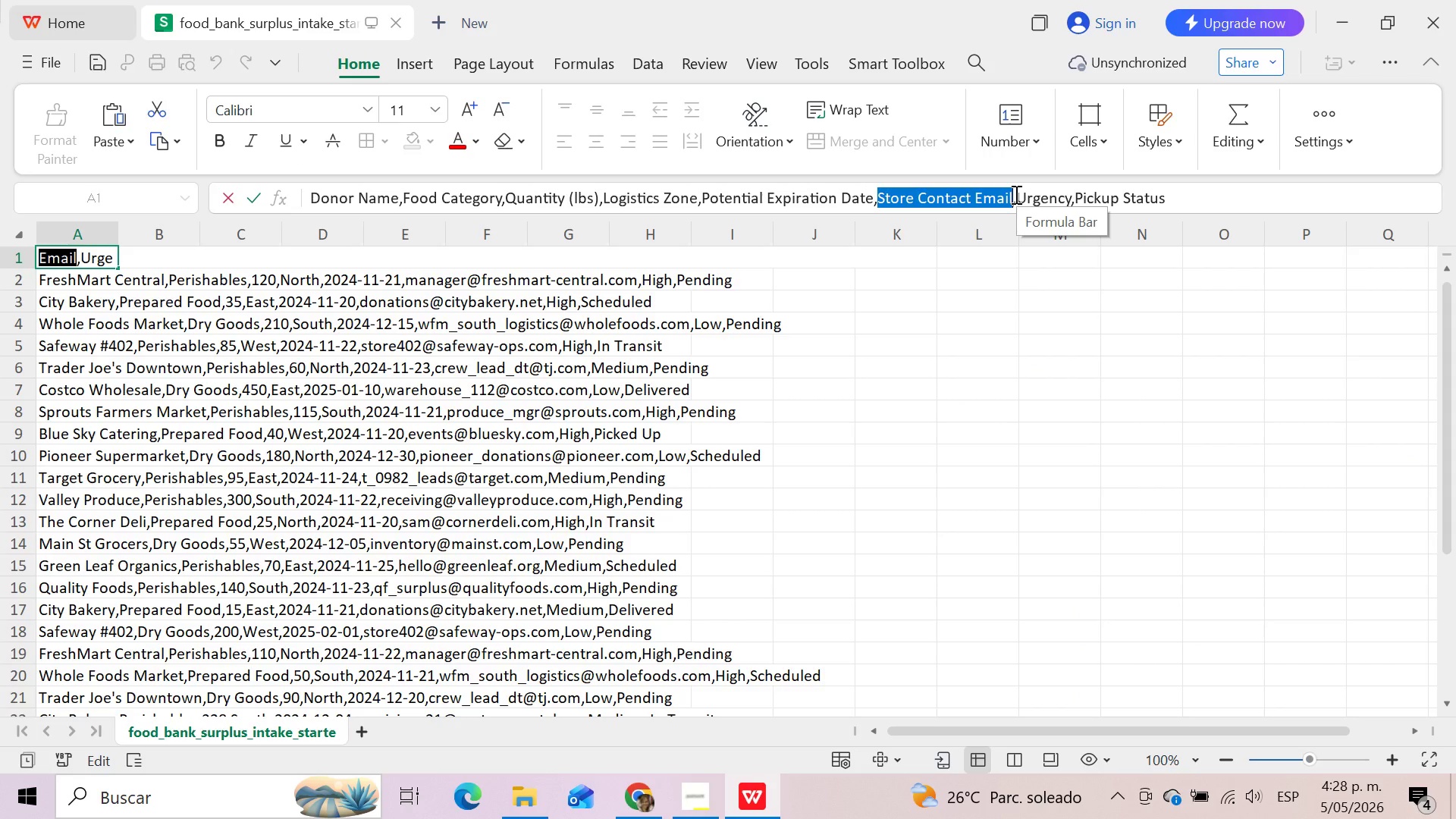 
wait(6.33)
 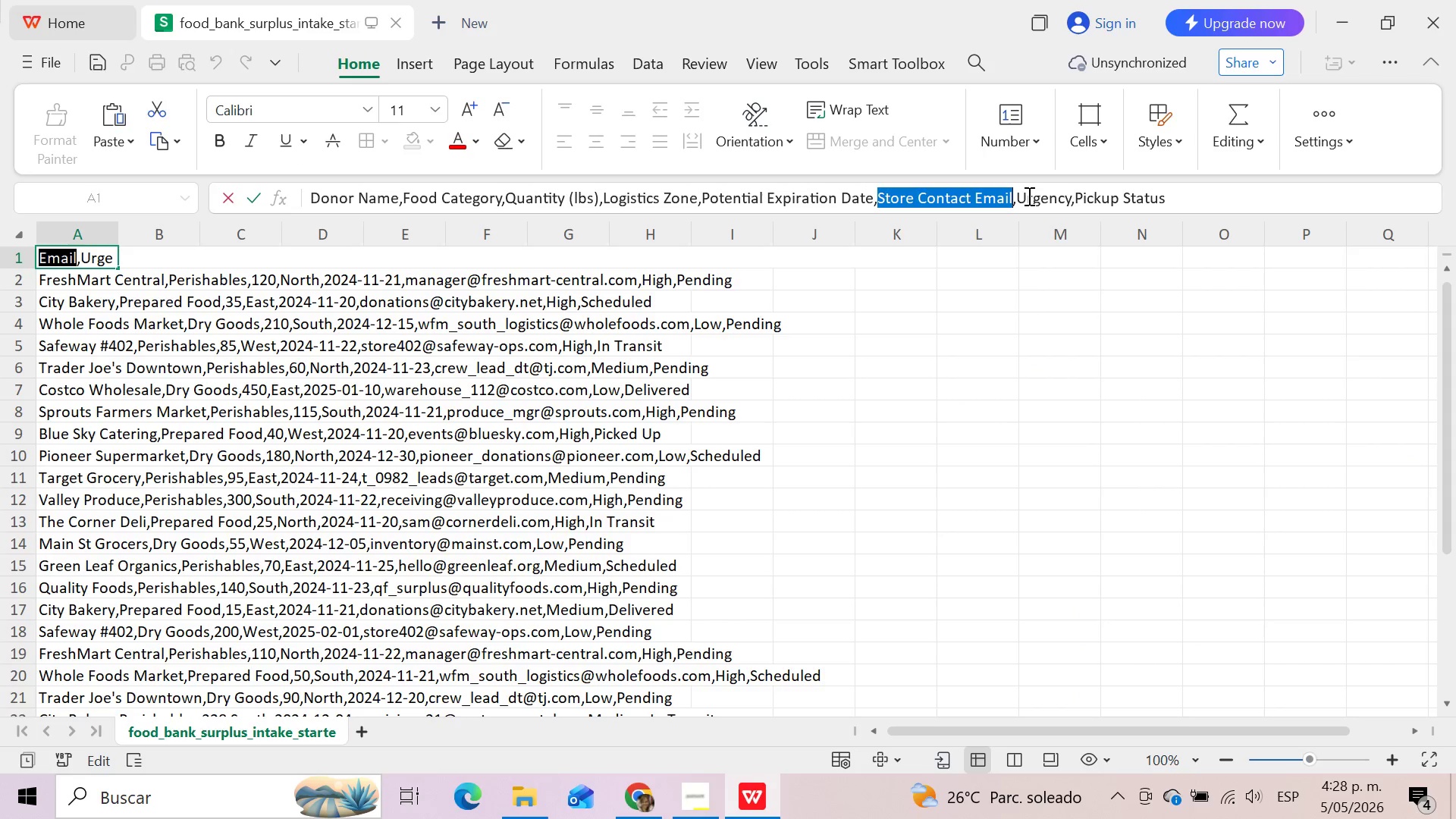 
left_click_drag(start_coordinate=[1019, 199], to_coordinate=[1071, 198])
 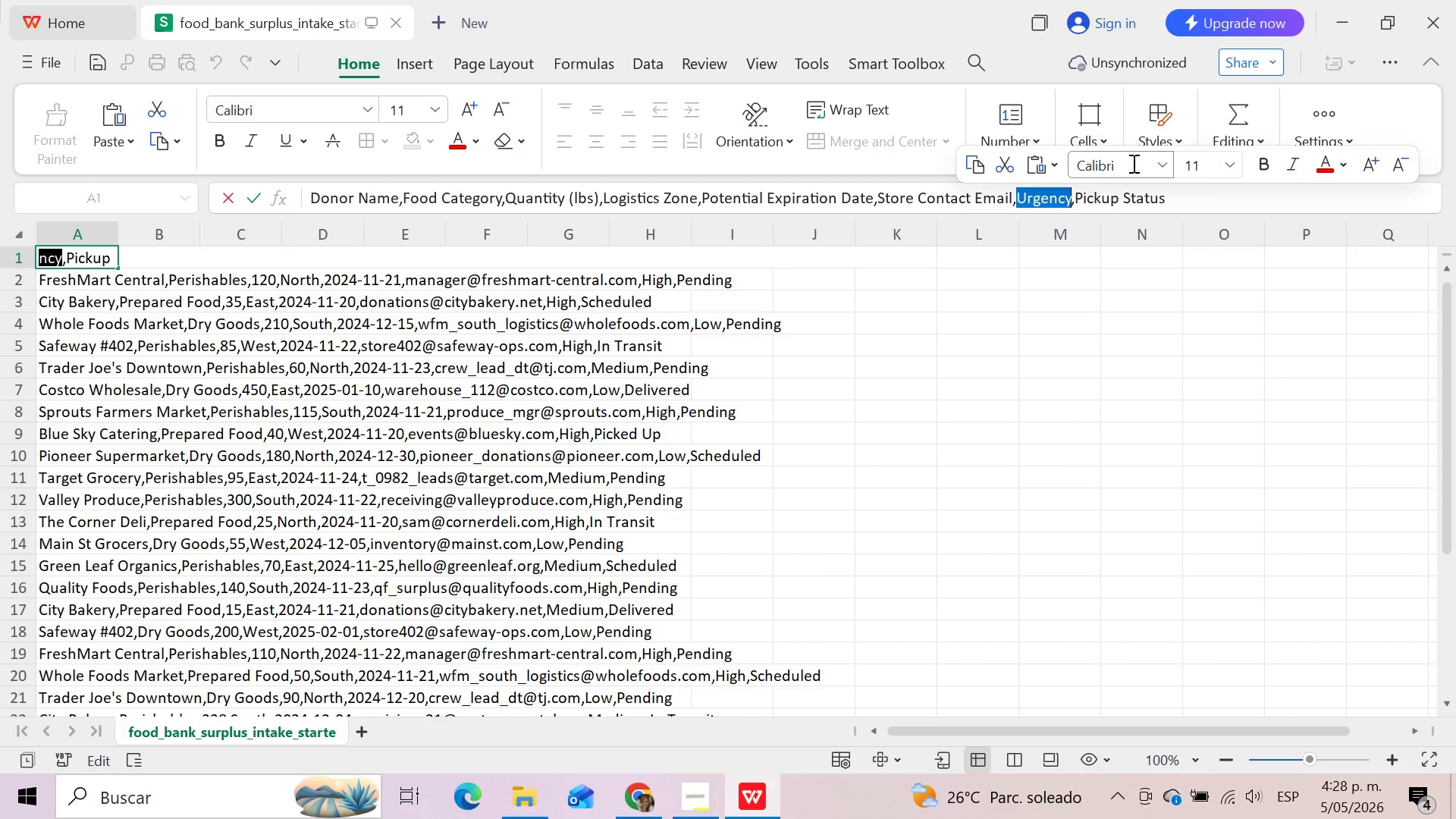 
hold_key(key=ControlLeft, duration=0.5)